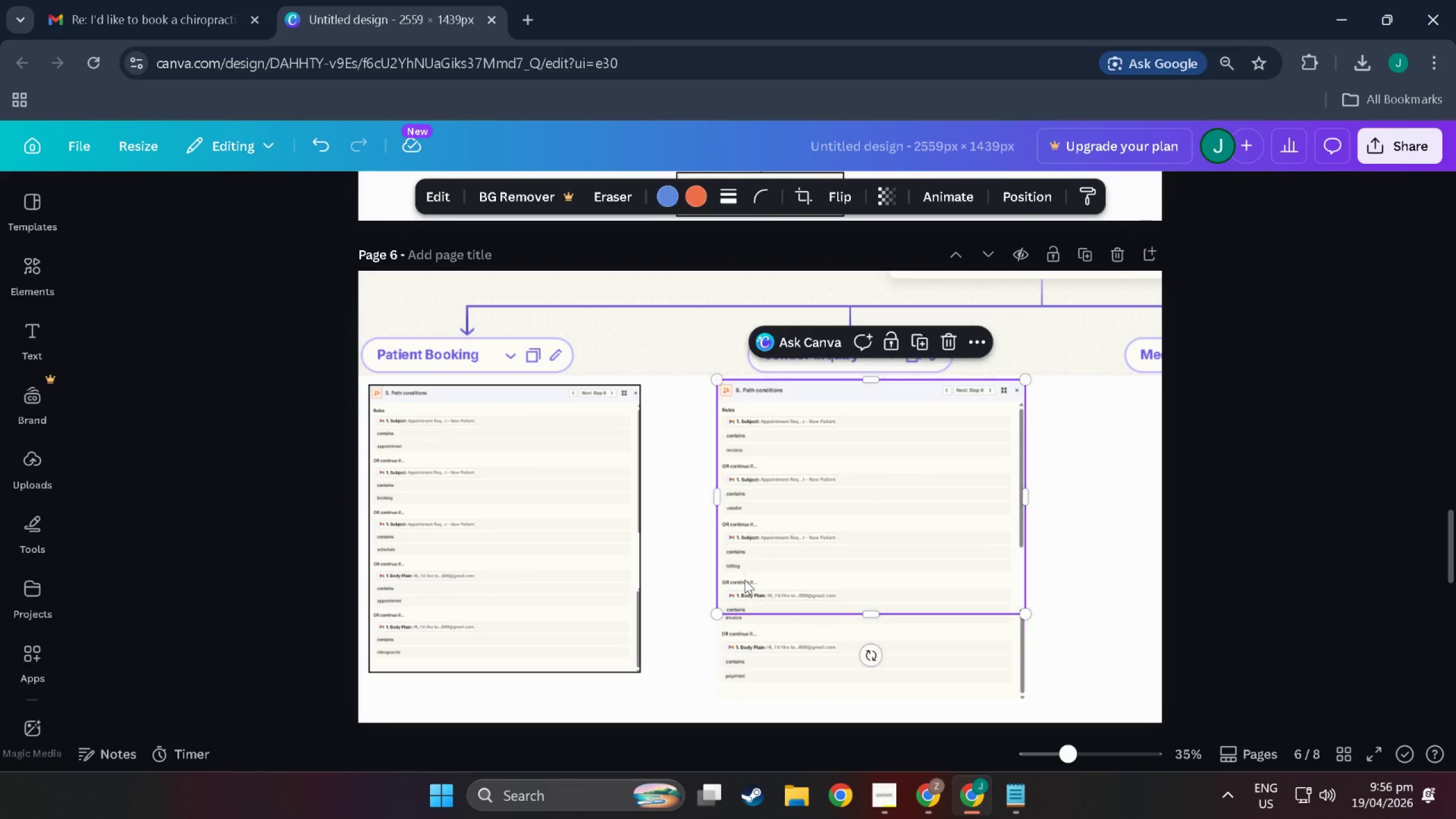 
left_click([744, 580])
 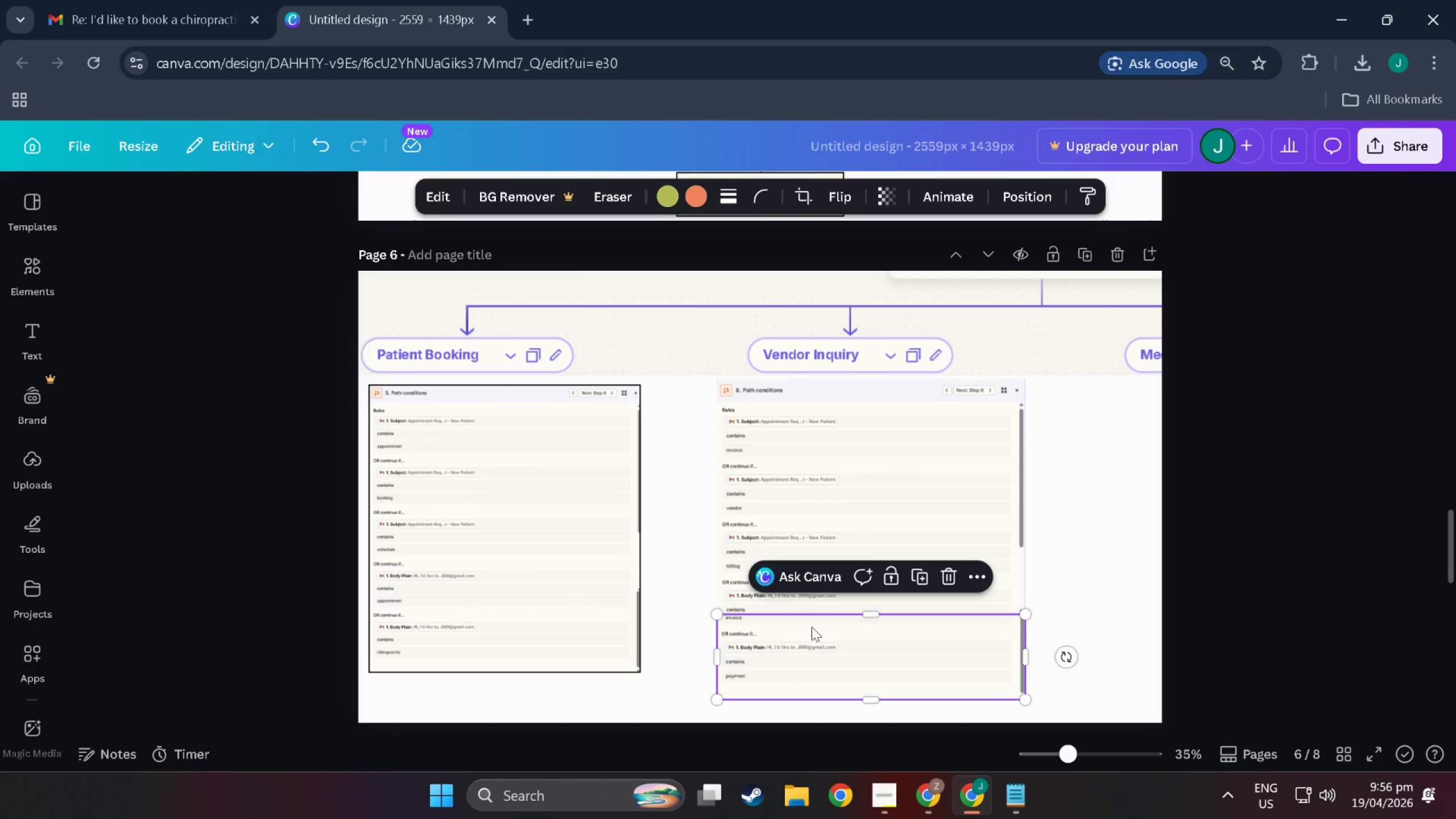 
double_click([1035, 584])
 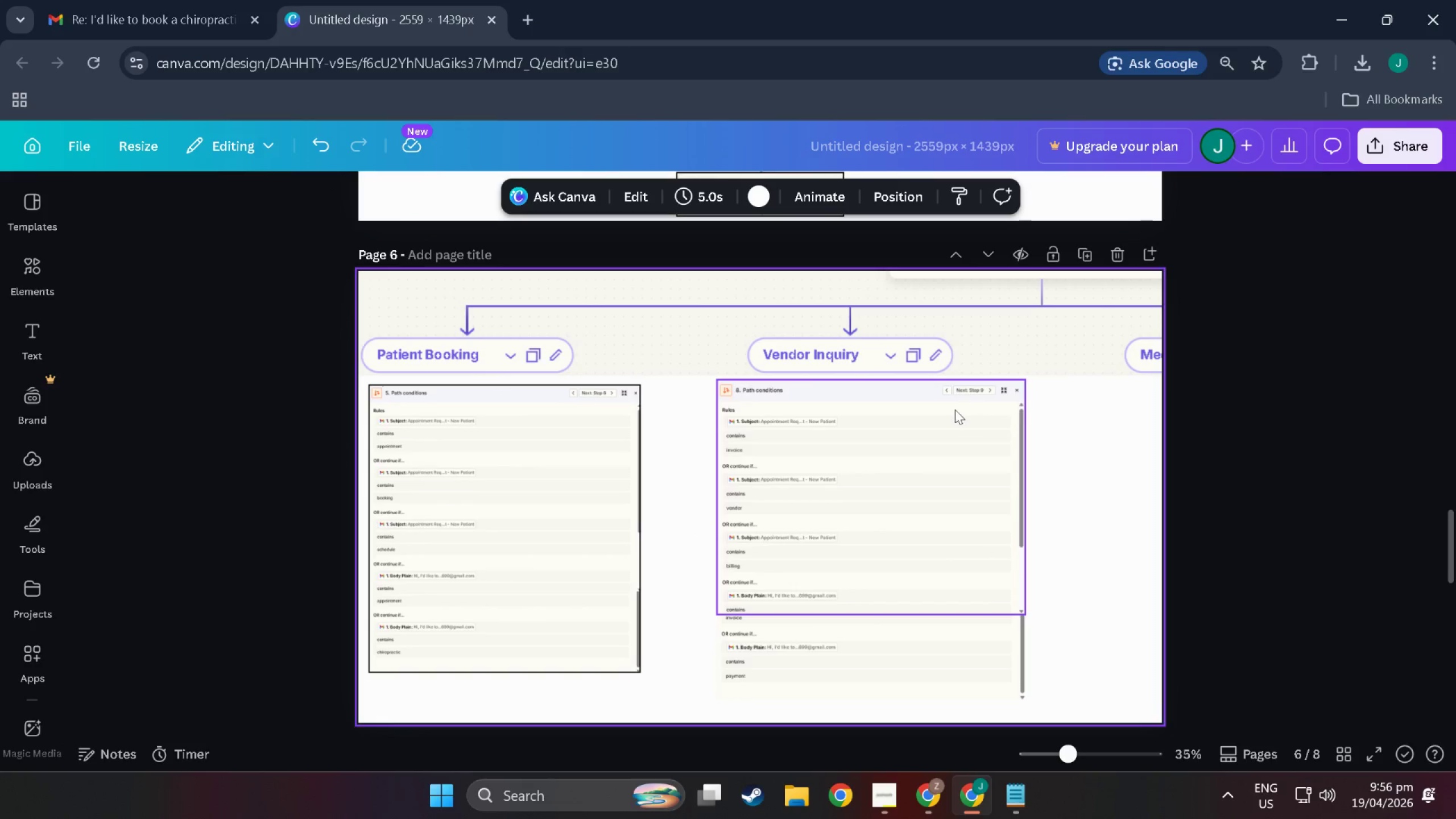 
key(R)
 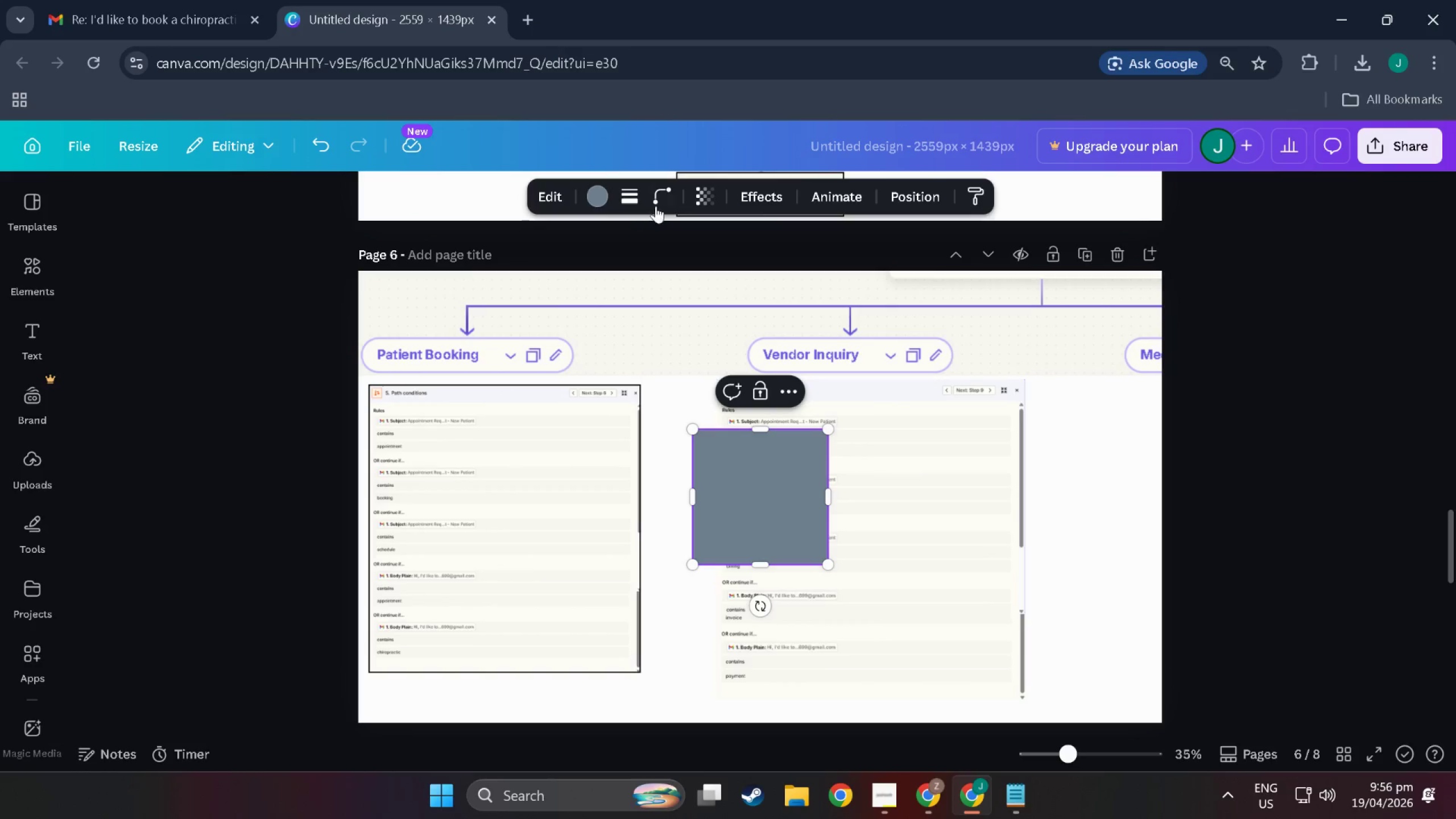 
left_click([605, 187])
 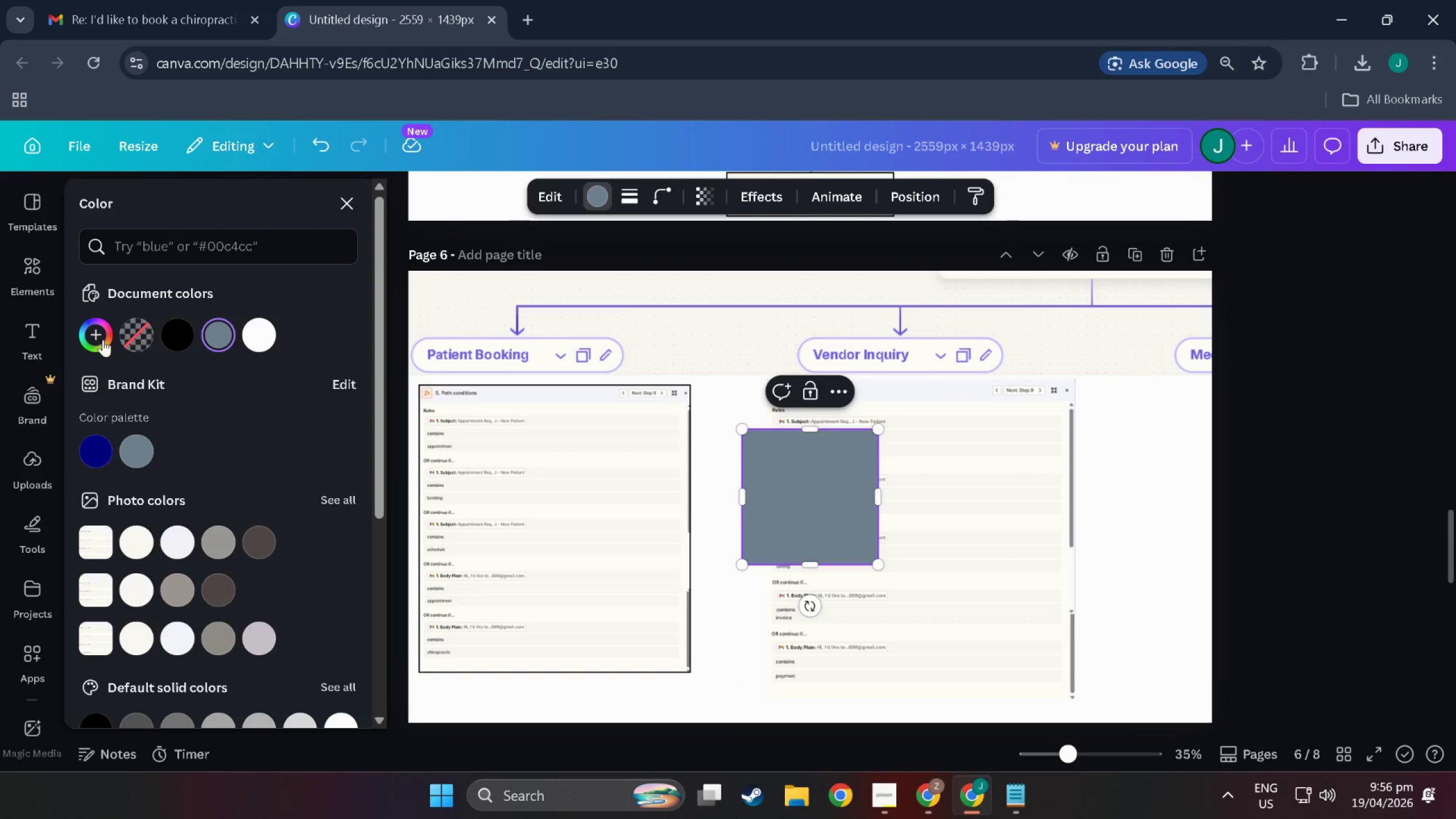 
left_click([132, 342])
 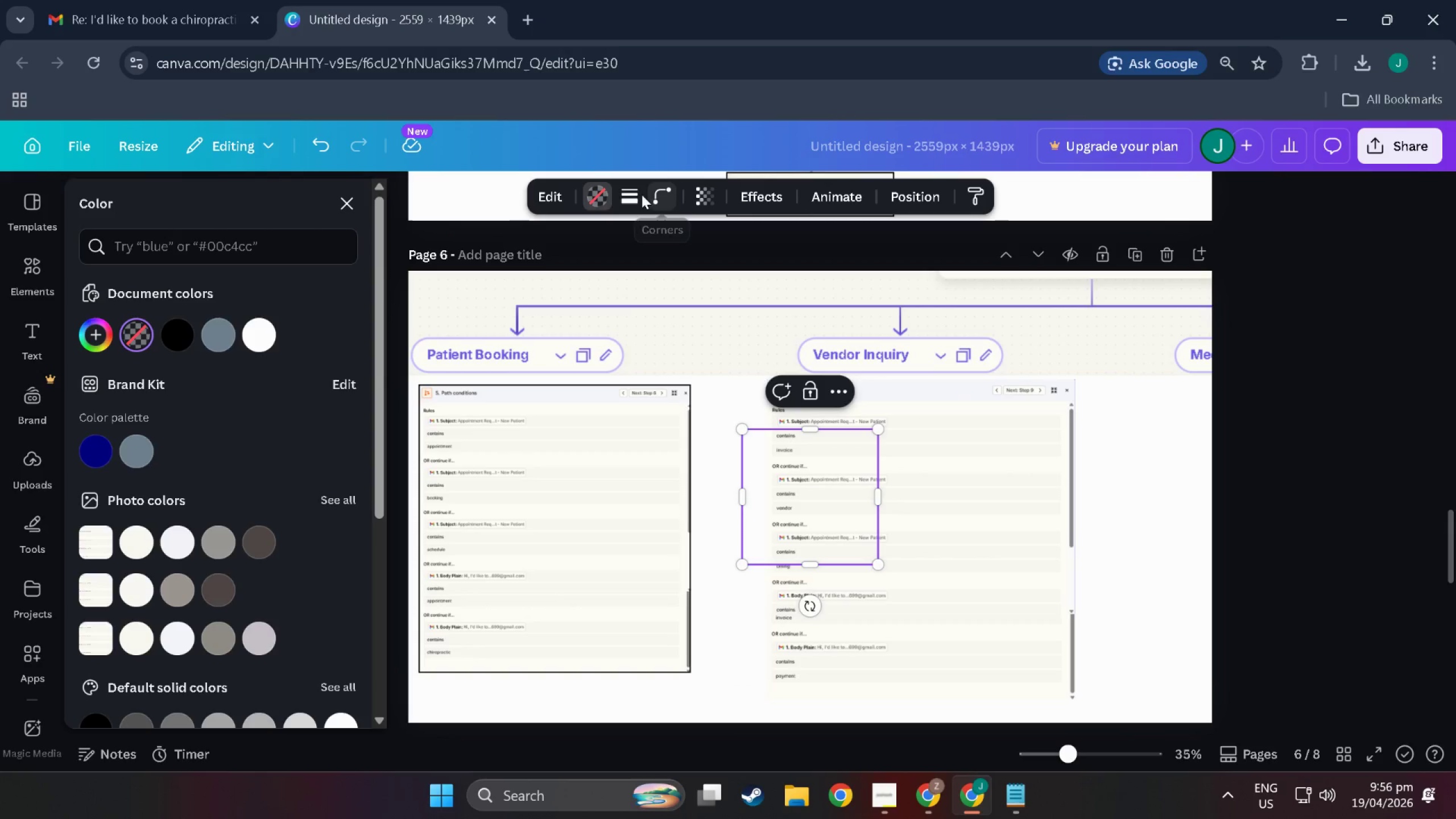 
left_click([635, 195])
 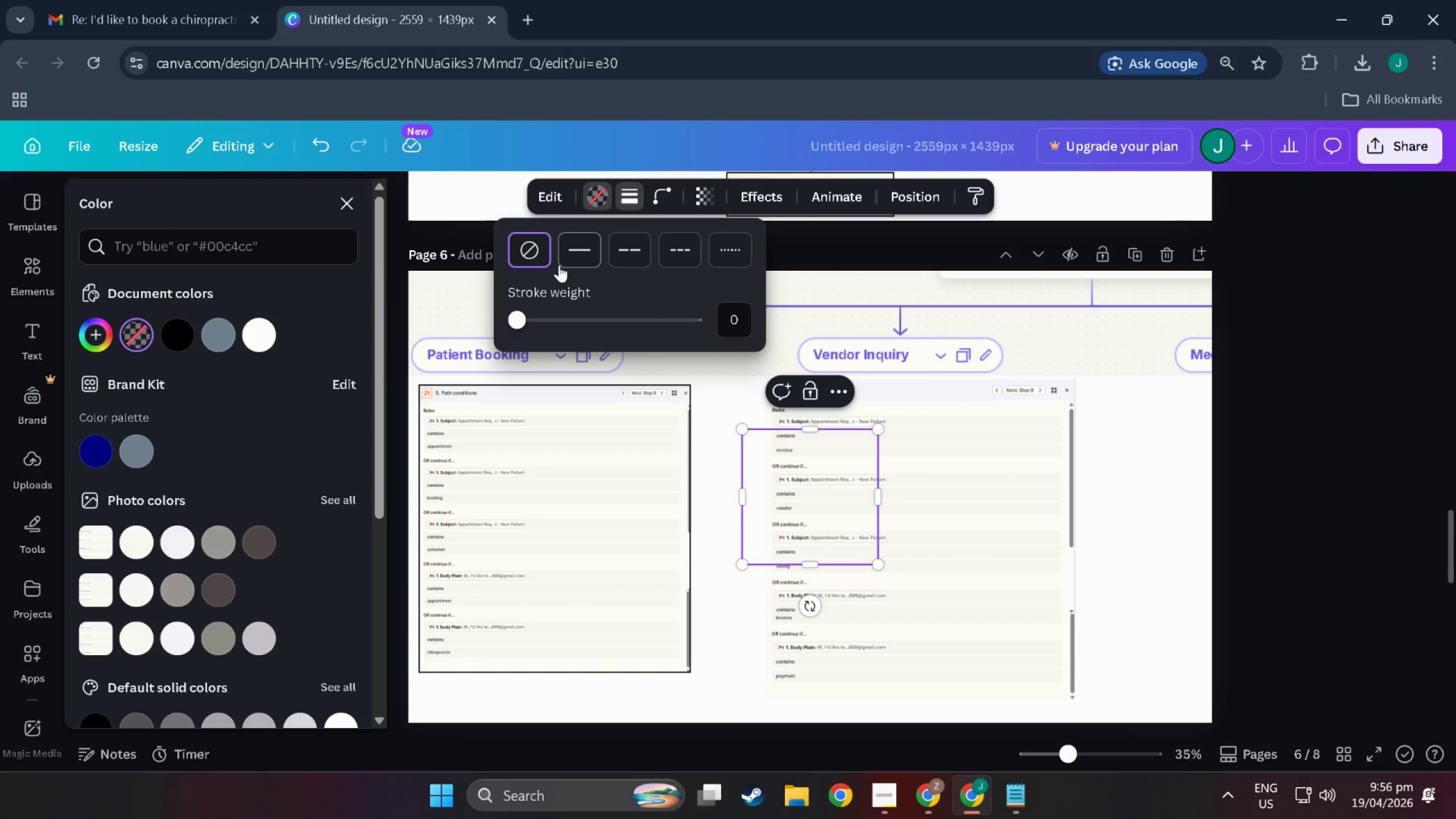 
left_click([581, 257])
 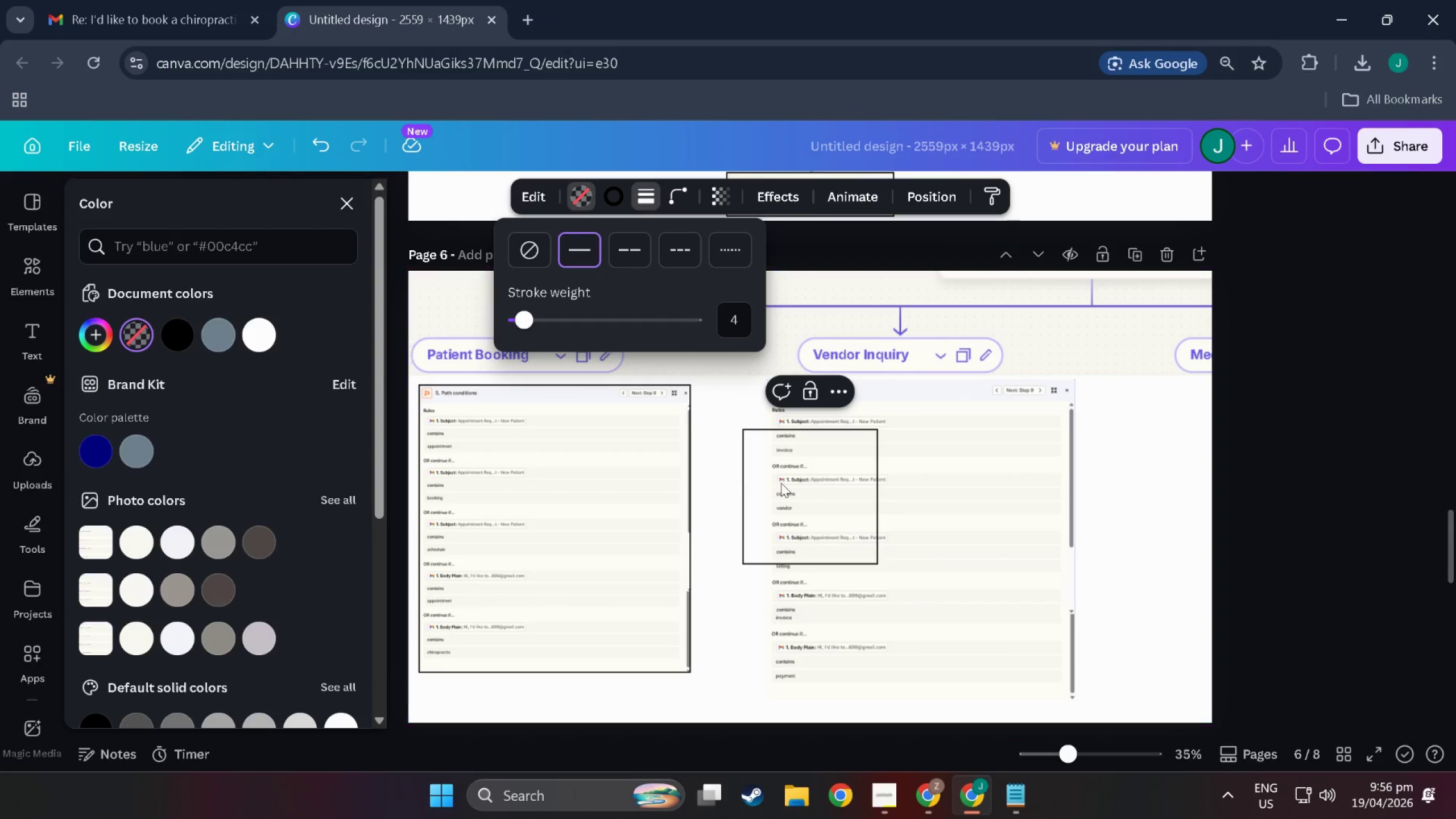 
left_click([796, 487])
 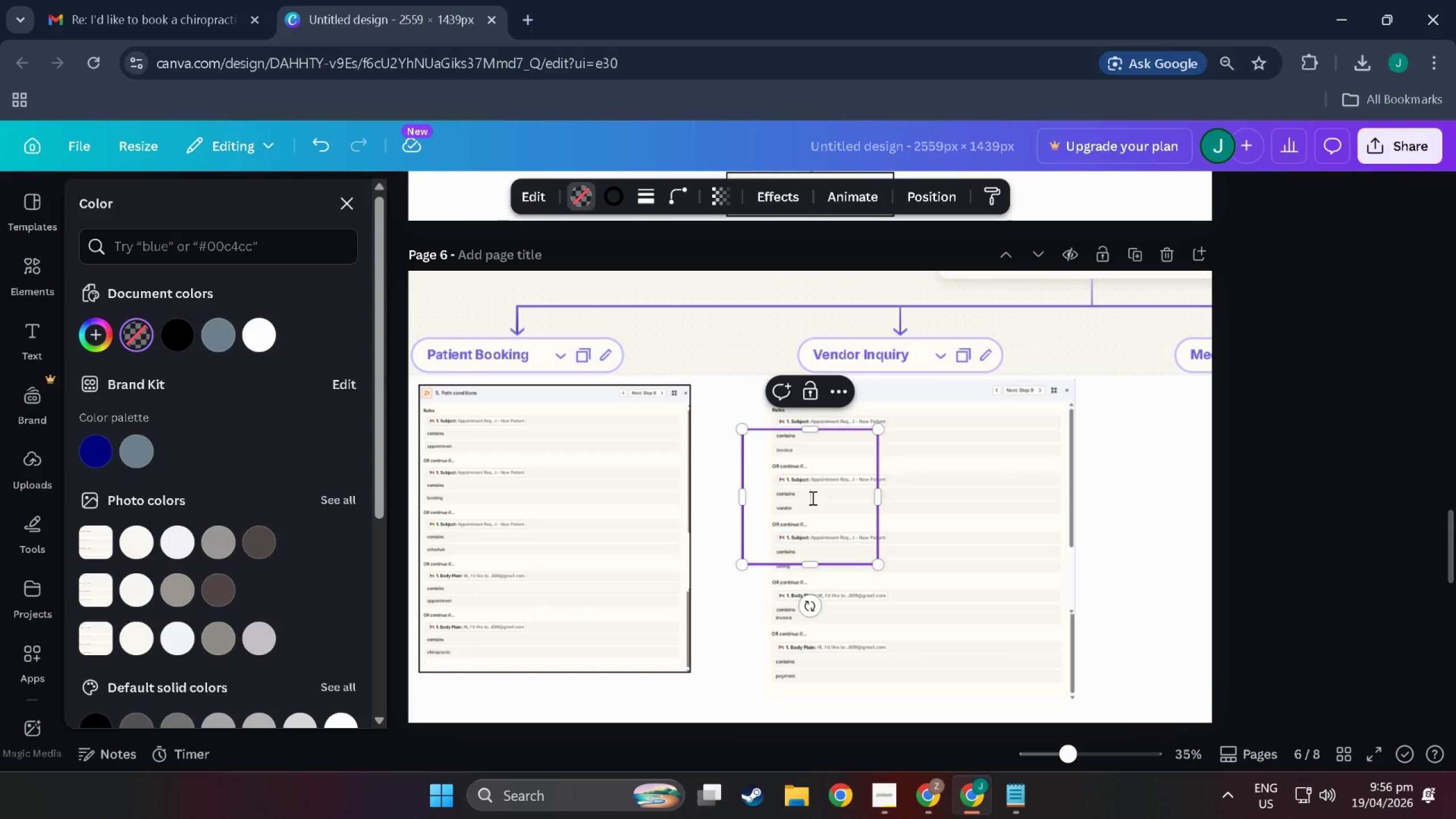 
left_click_drag(start_coordinate=[810, 498], to_coordinate=[843, 441])
 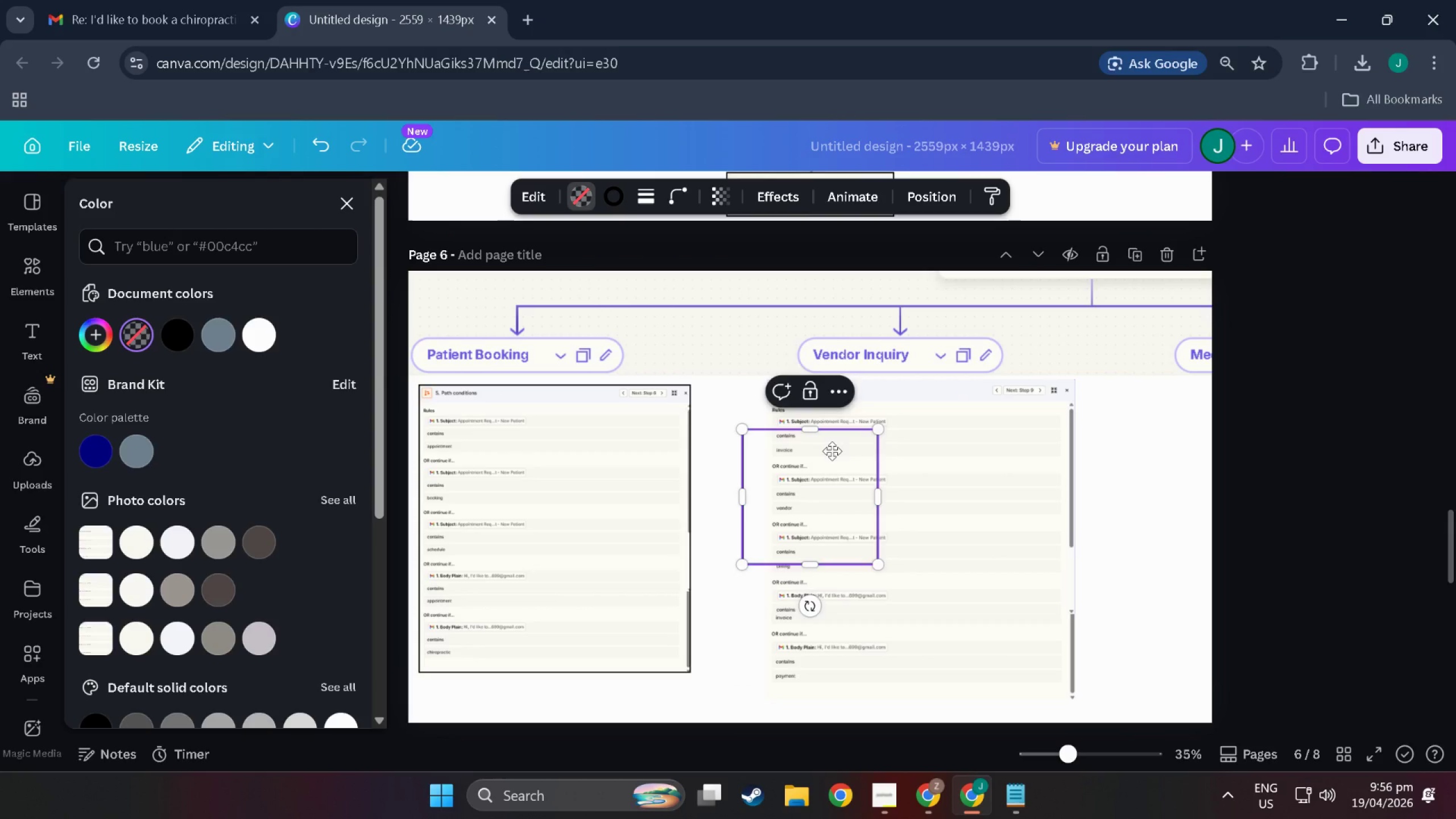 
left_click_drag(start_coordinate=[821, 465], to_coordinate=[844, 416])
 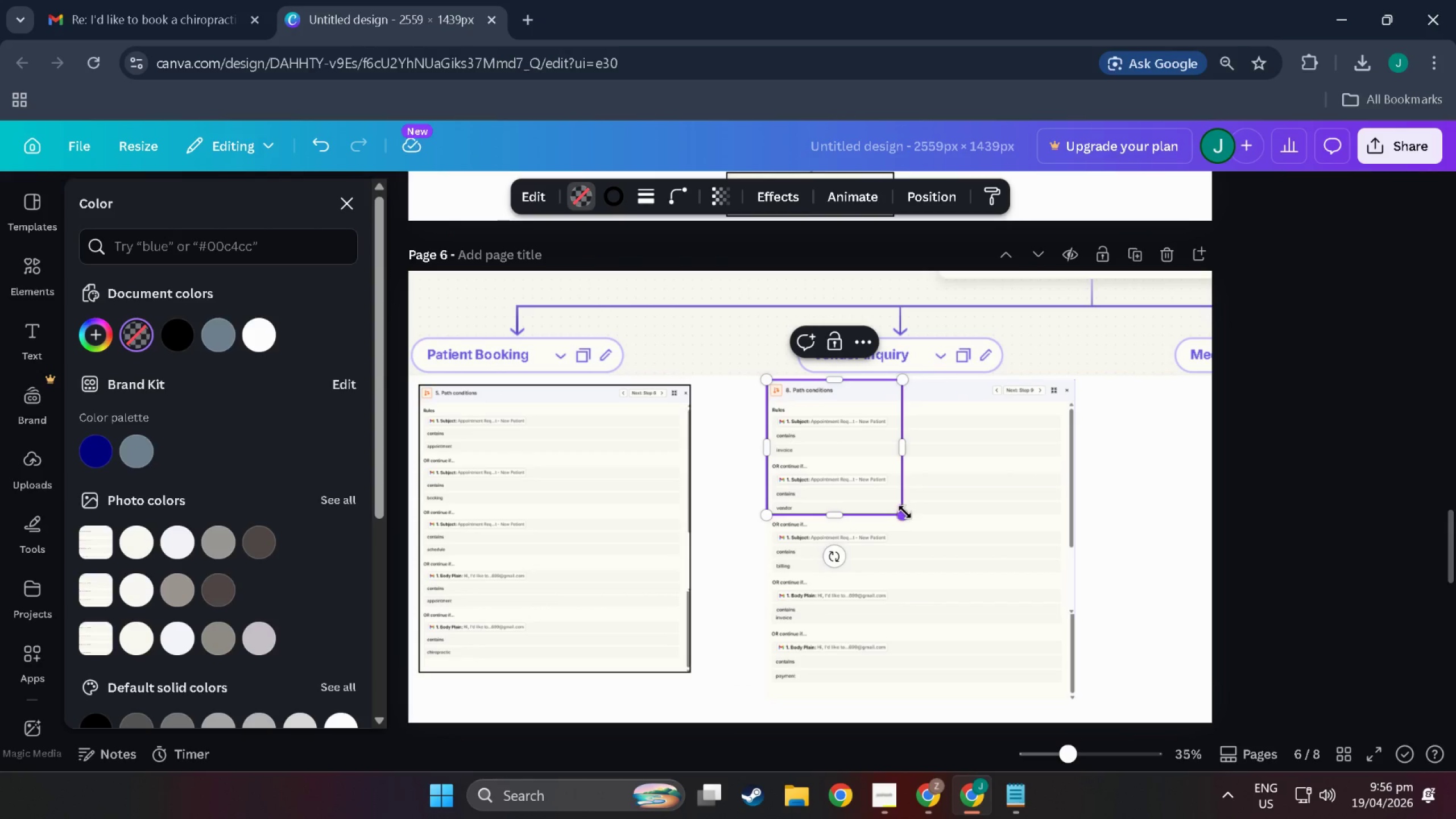 
left_click_drag(start_coordinate=[904, 512], to_coordinate=[1077, 700])
 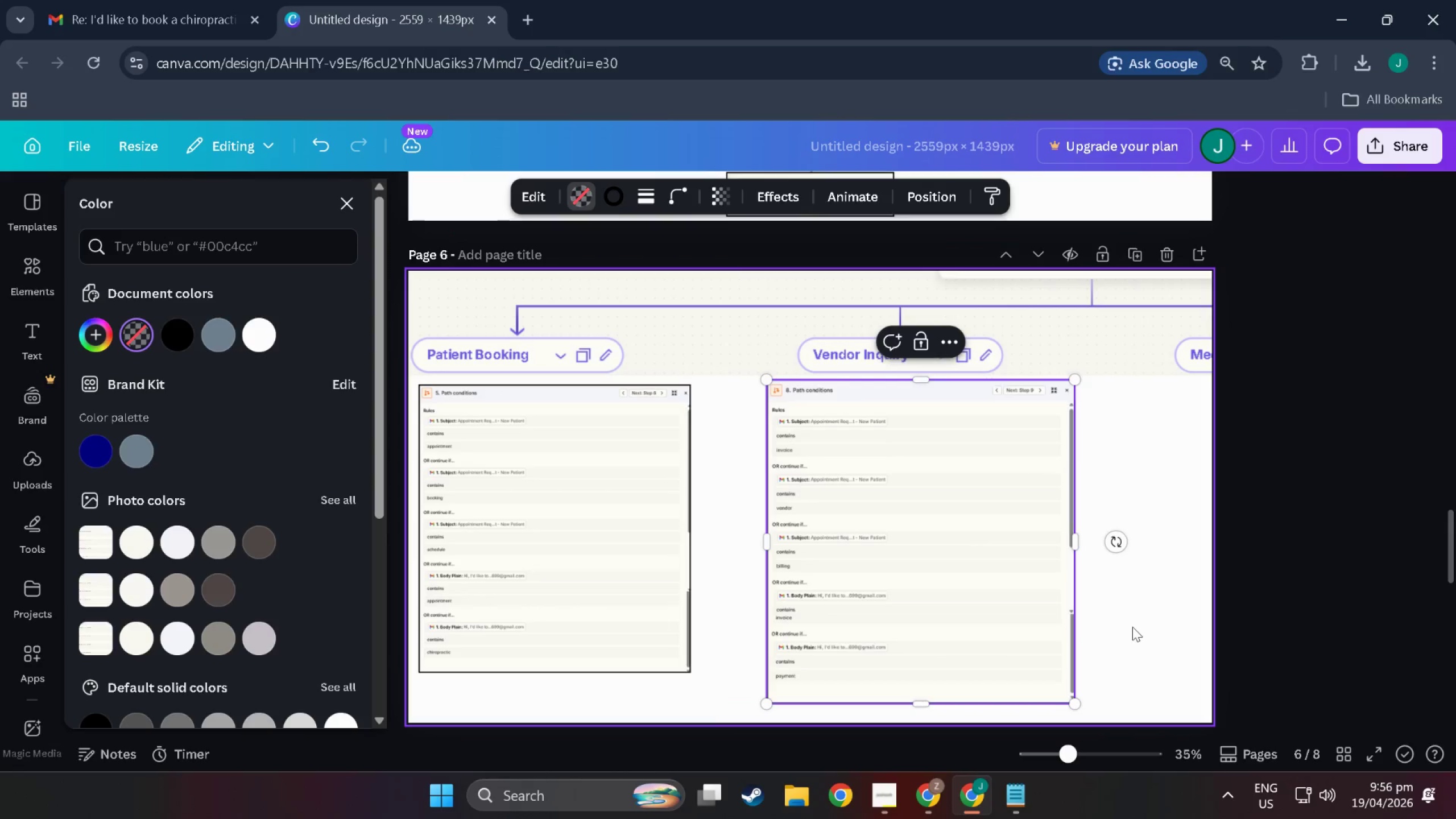 
left_click([1132, 627])
 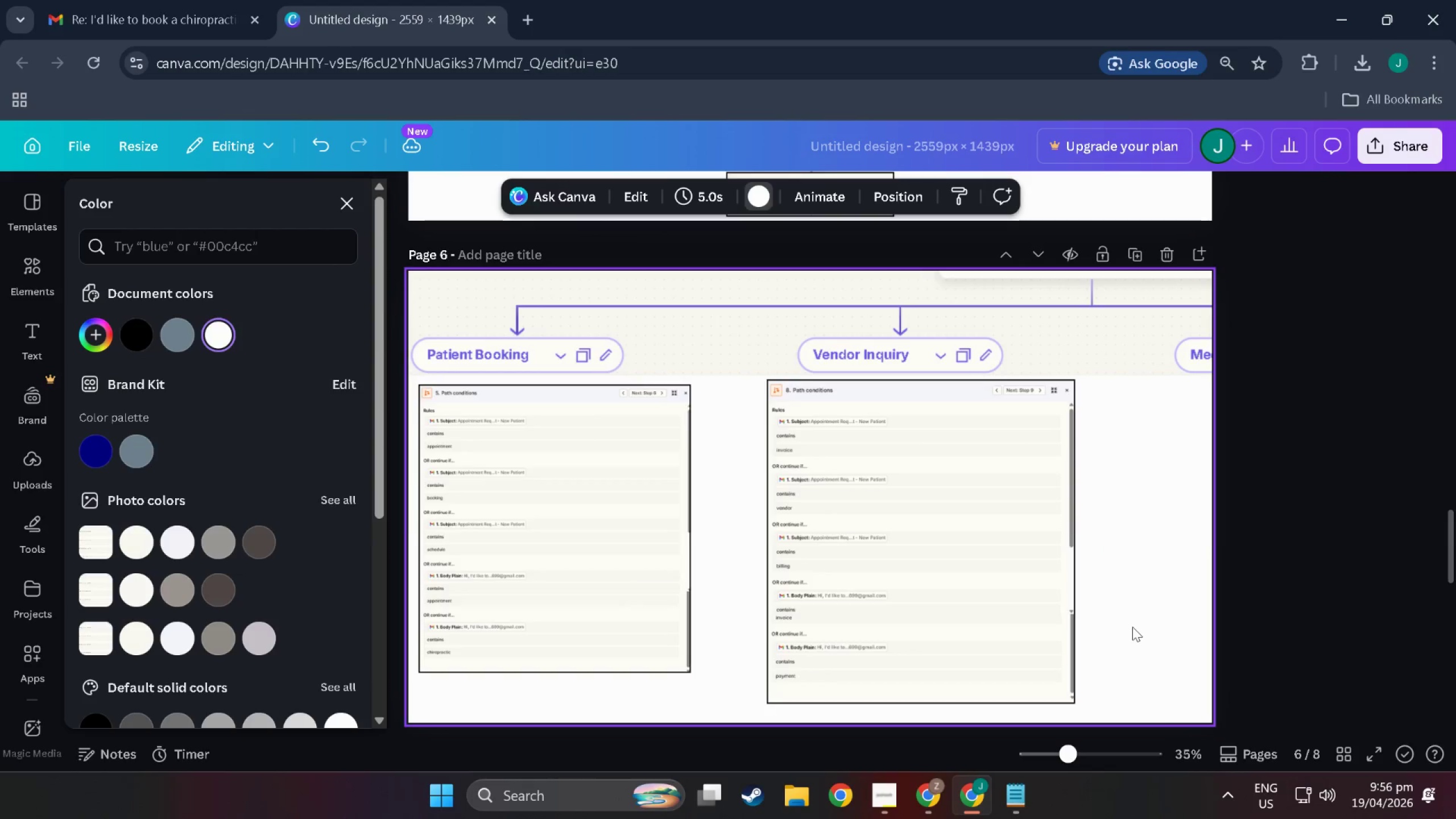 
key(Alt+AltLeft)
 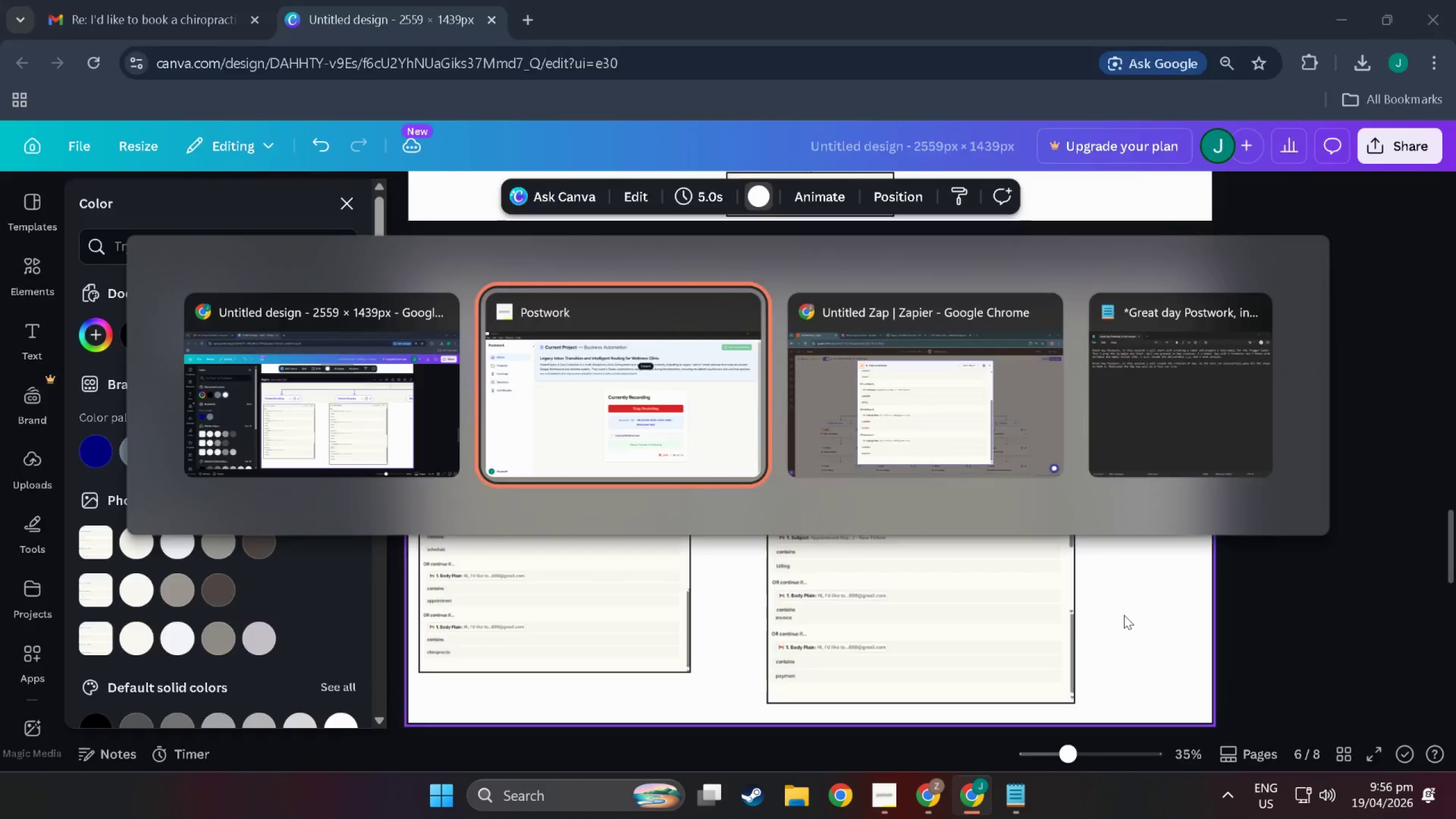 
key(Alt+Tab)